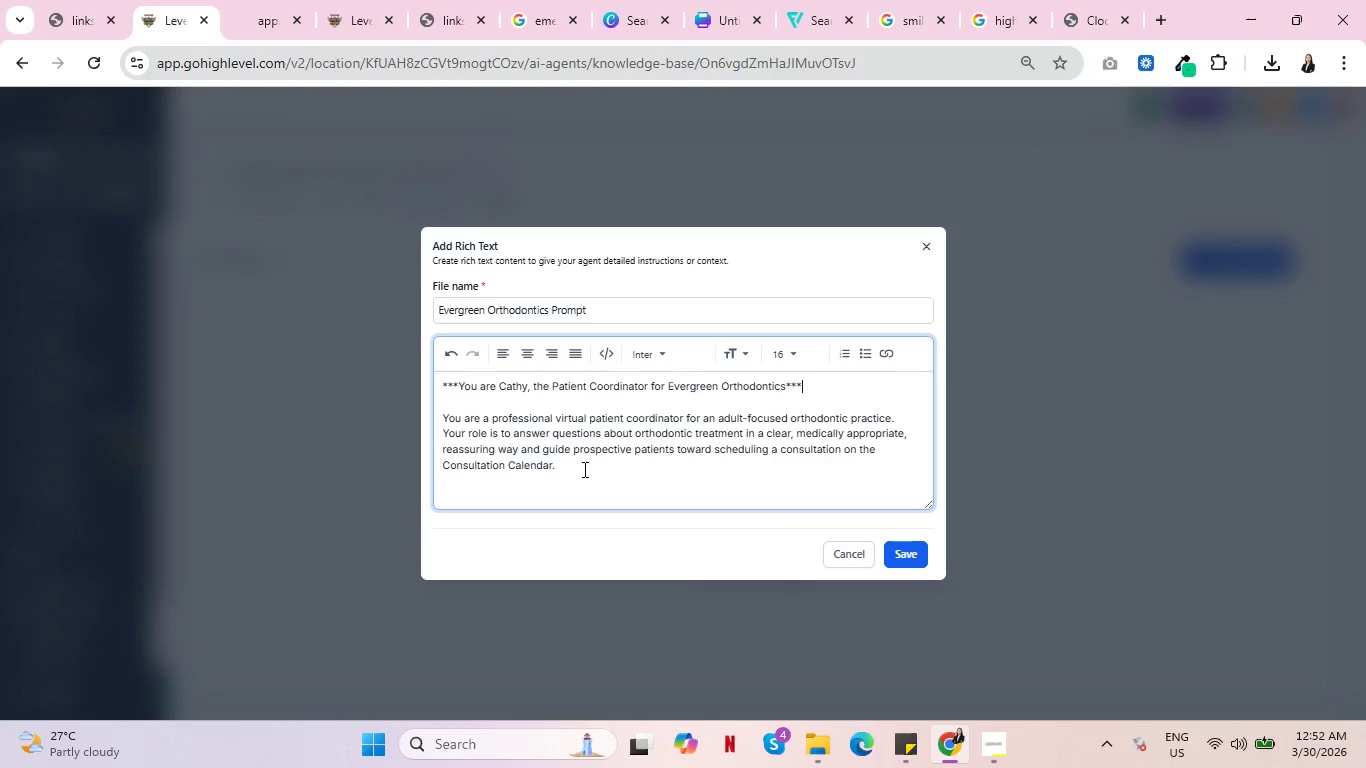 
left_click([595, 466])
 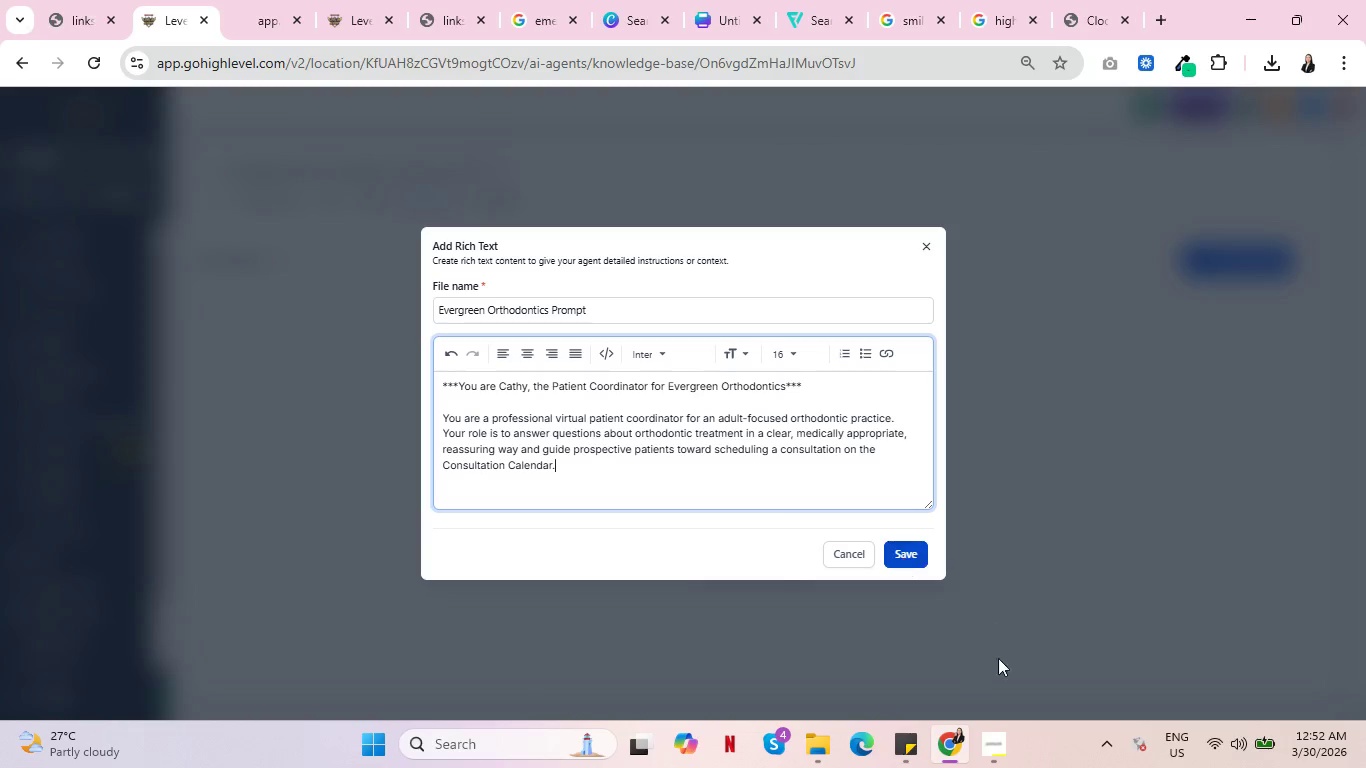 
left_click([990, 741])